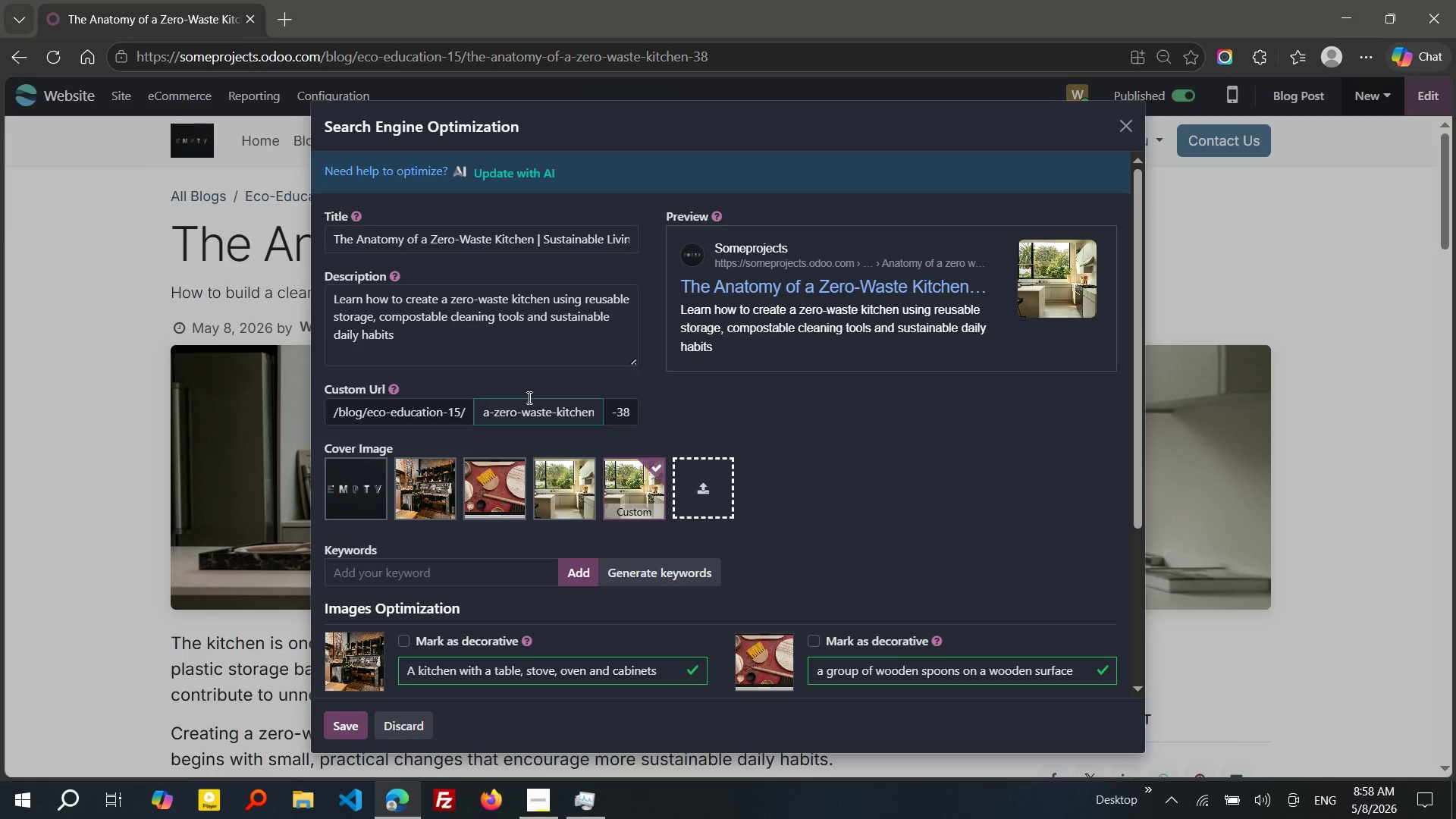 
left_click([438, 560])
 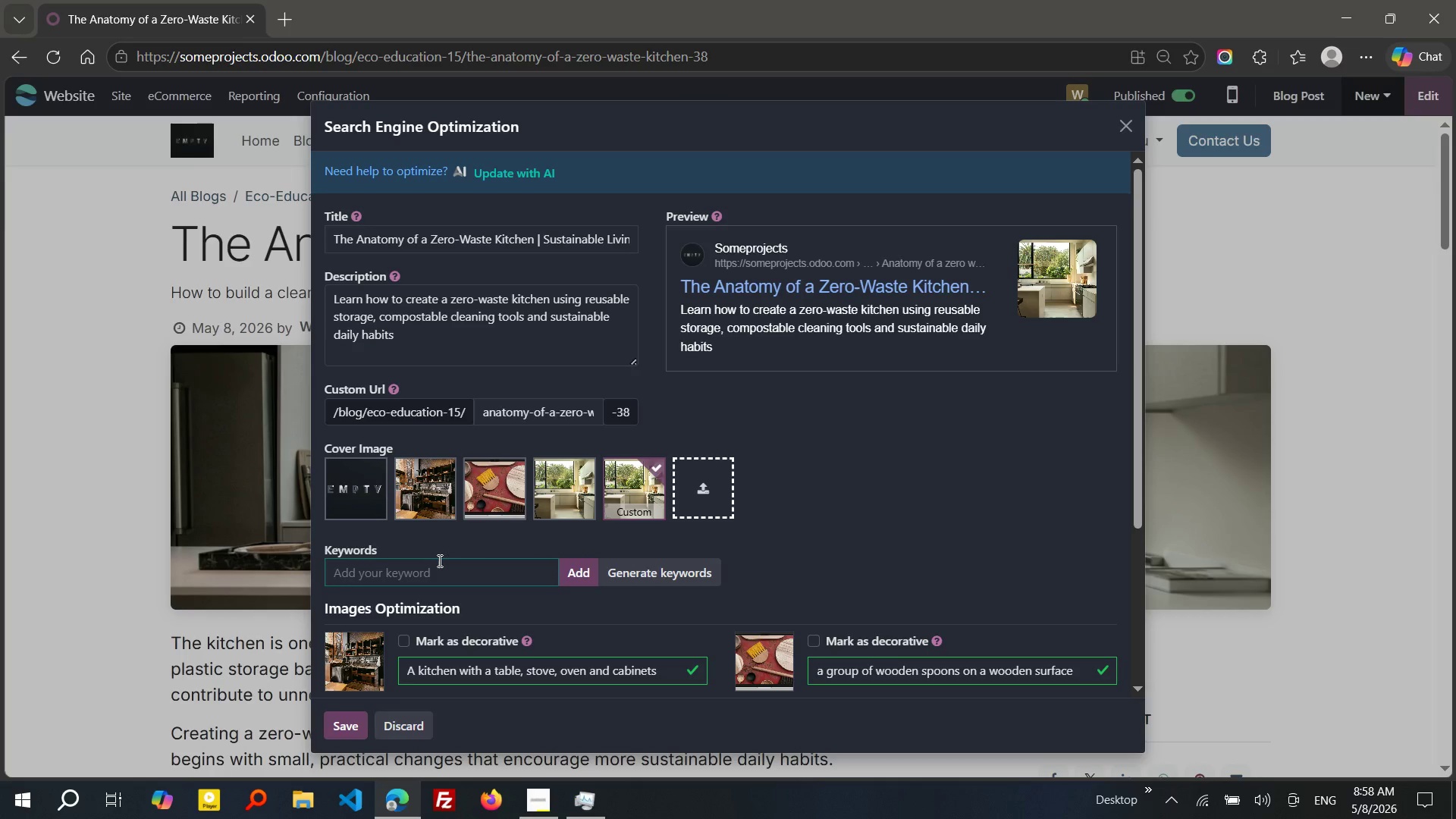 
wait(5.62)
 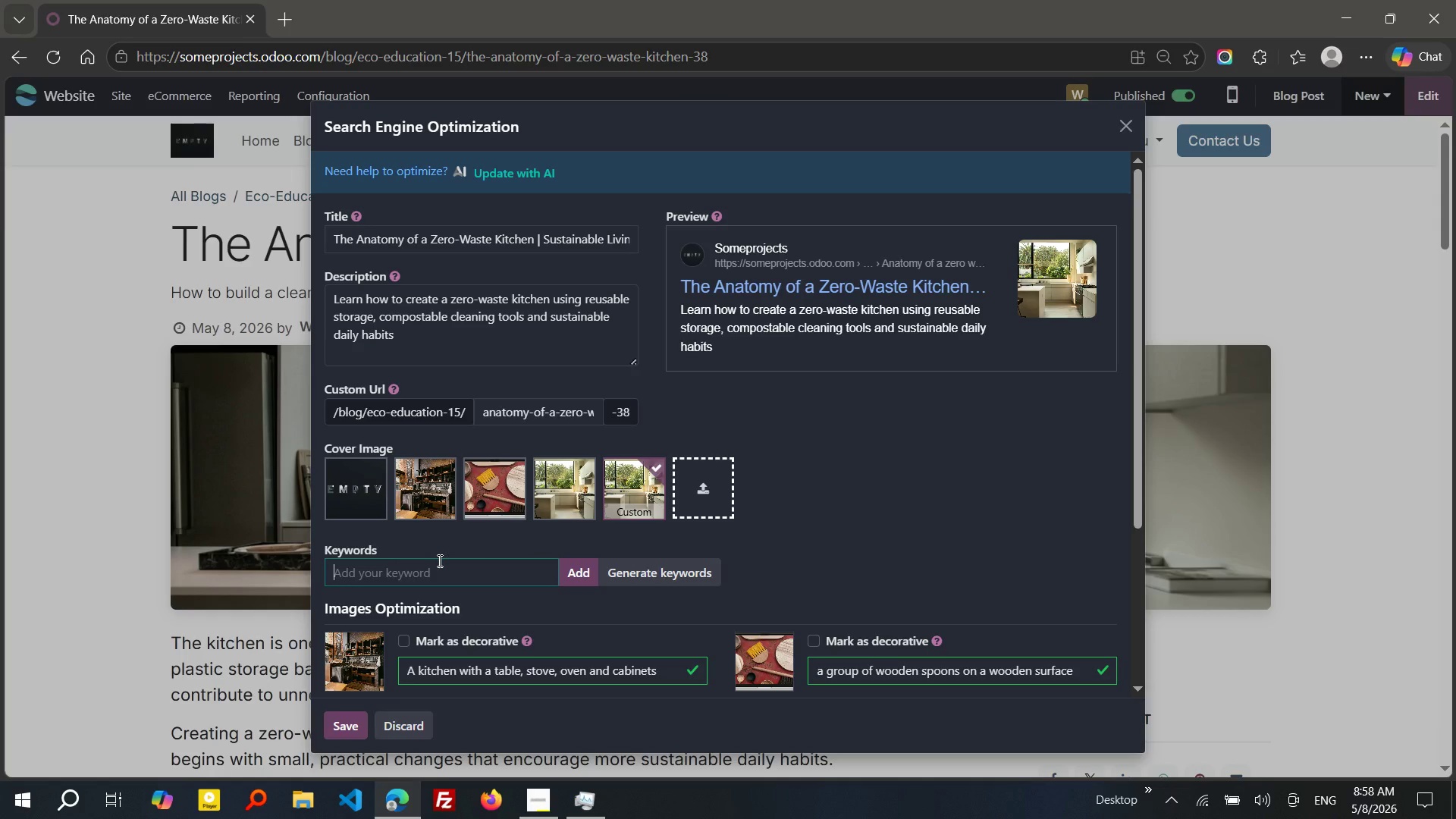 
type(zero waste kitchen)
 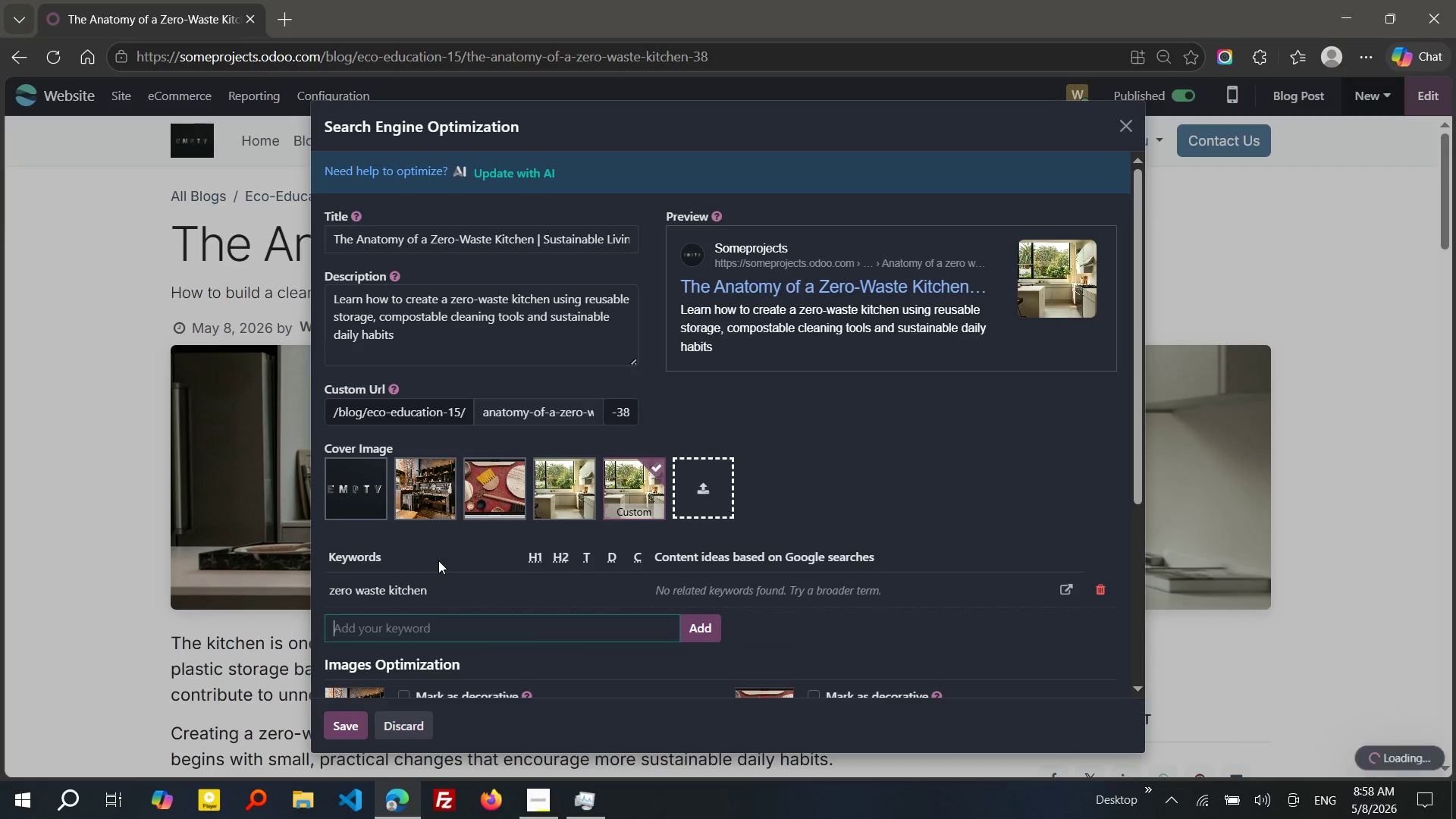 
key(Enter)
 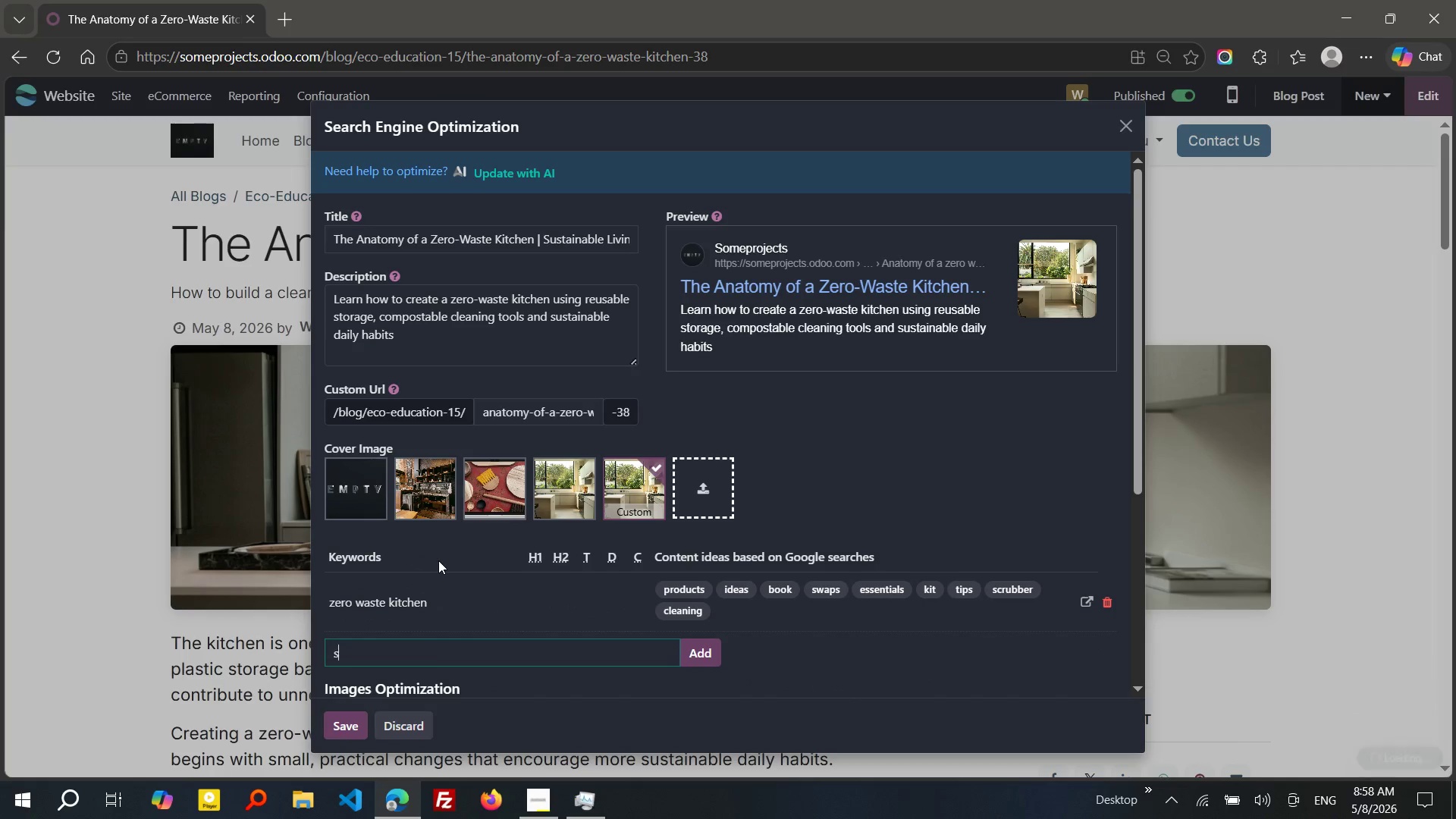 
type(sustainable kitchen products)
 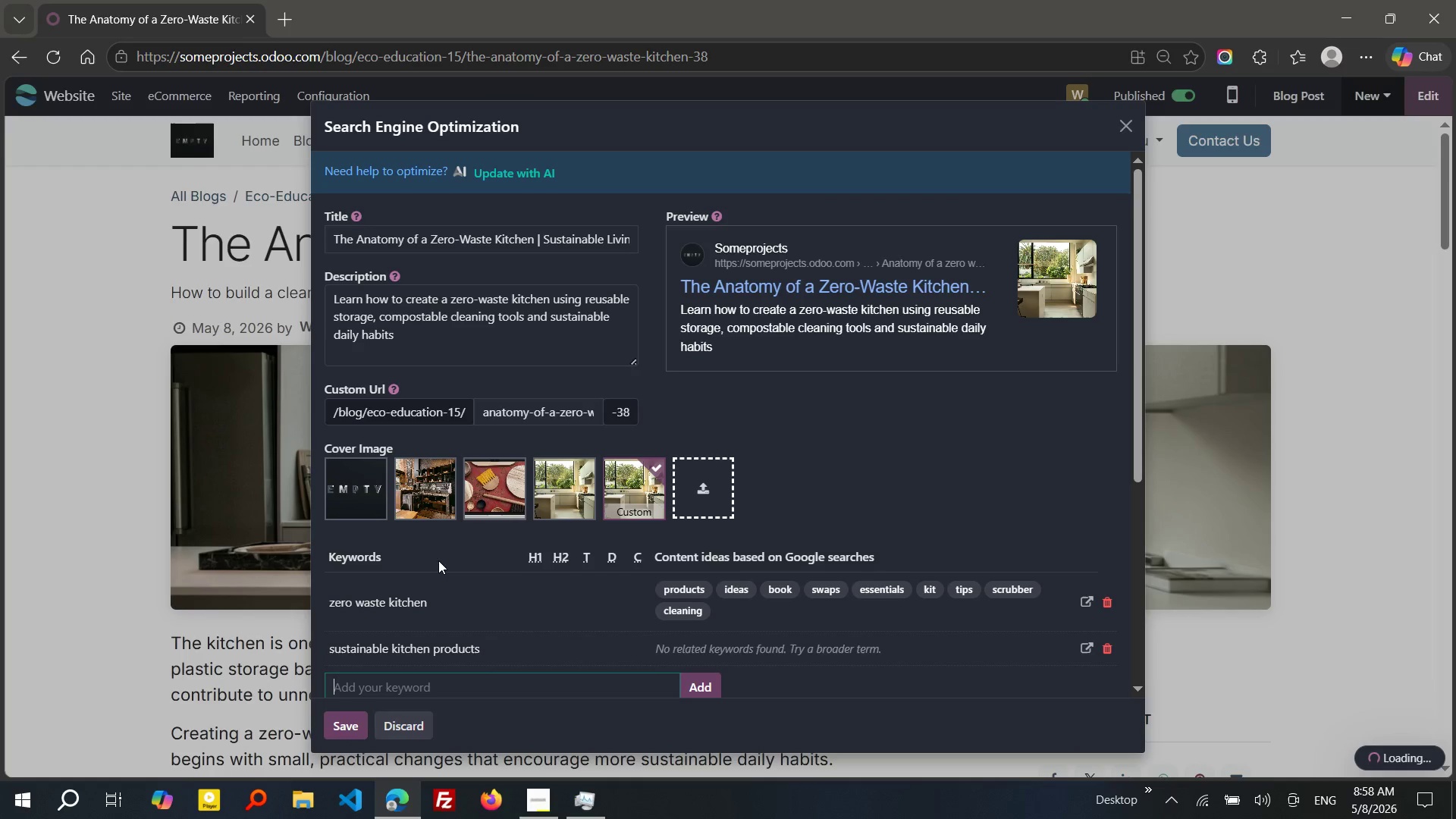 
key(Enter)
 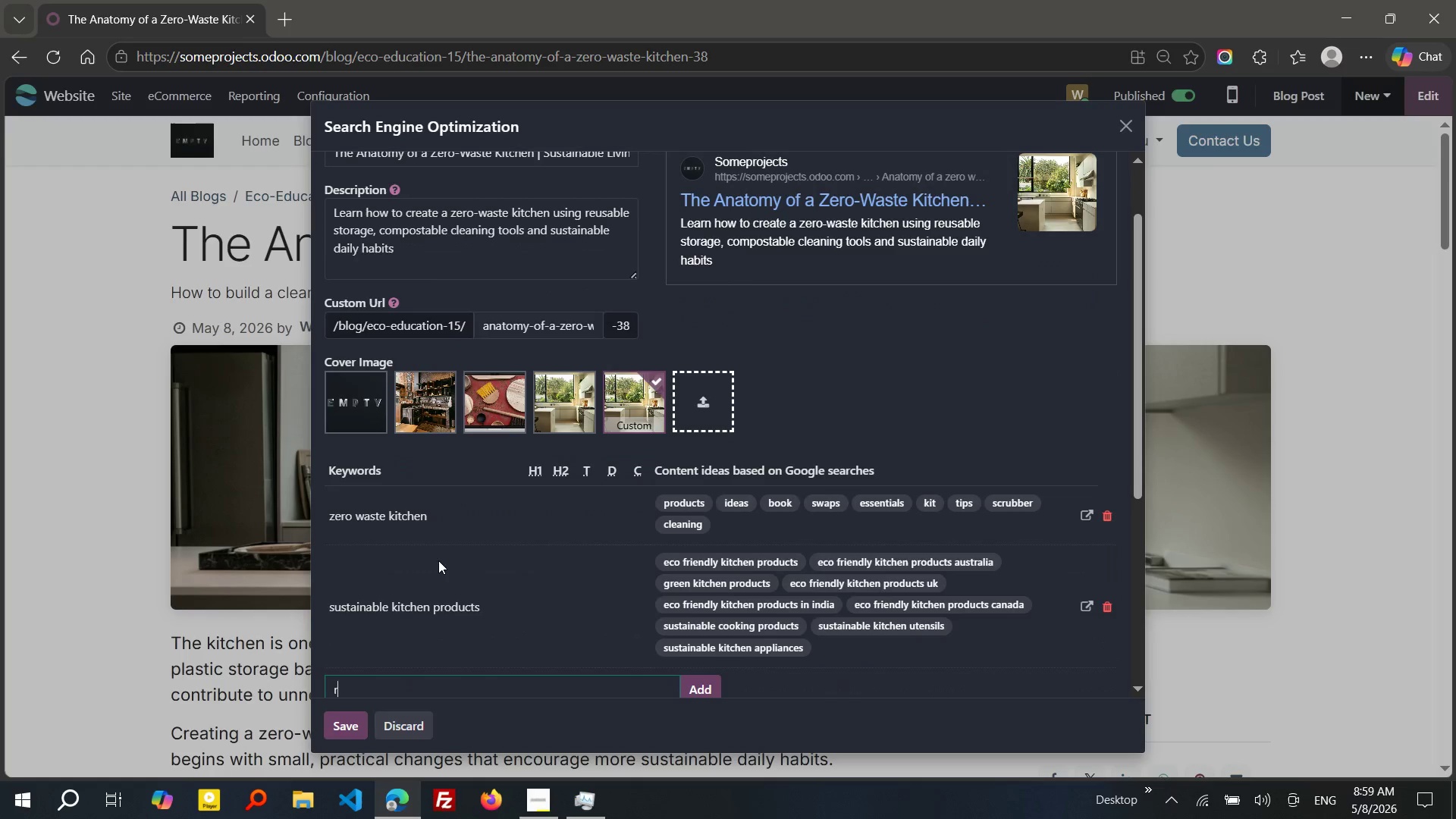 
type(reusable kitchen essentials)
 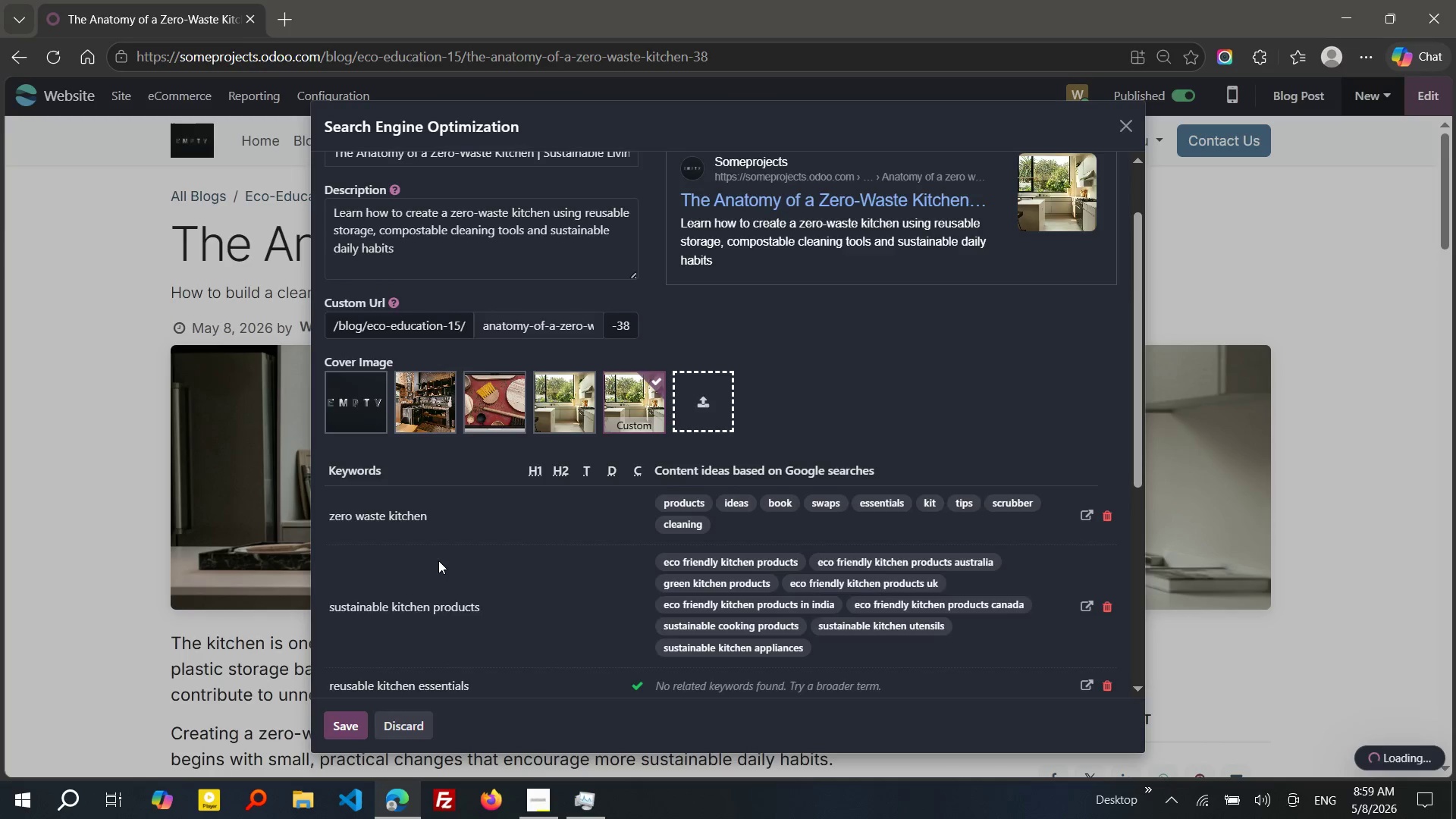 
key(Enter)
 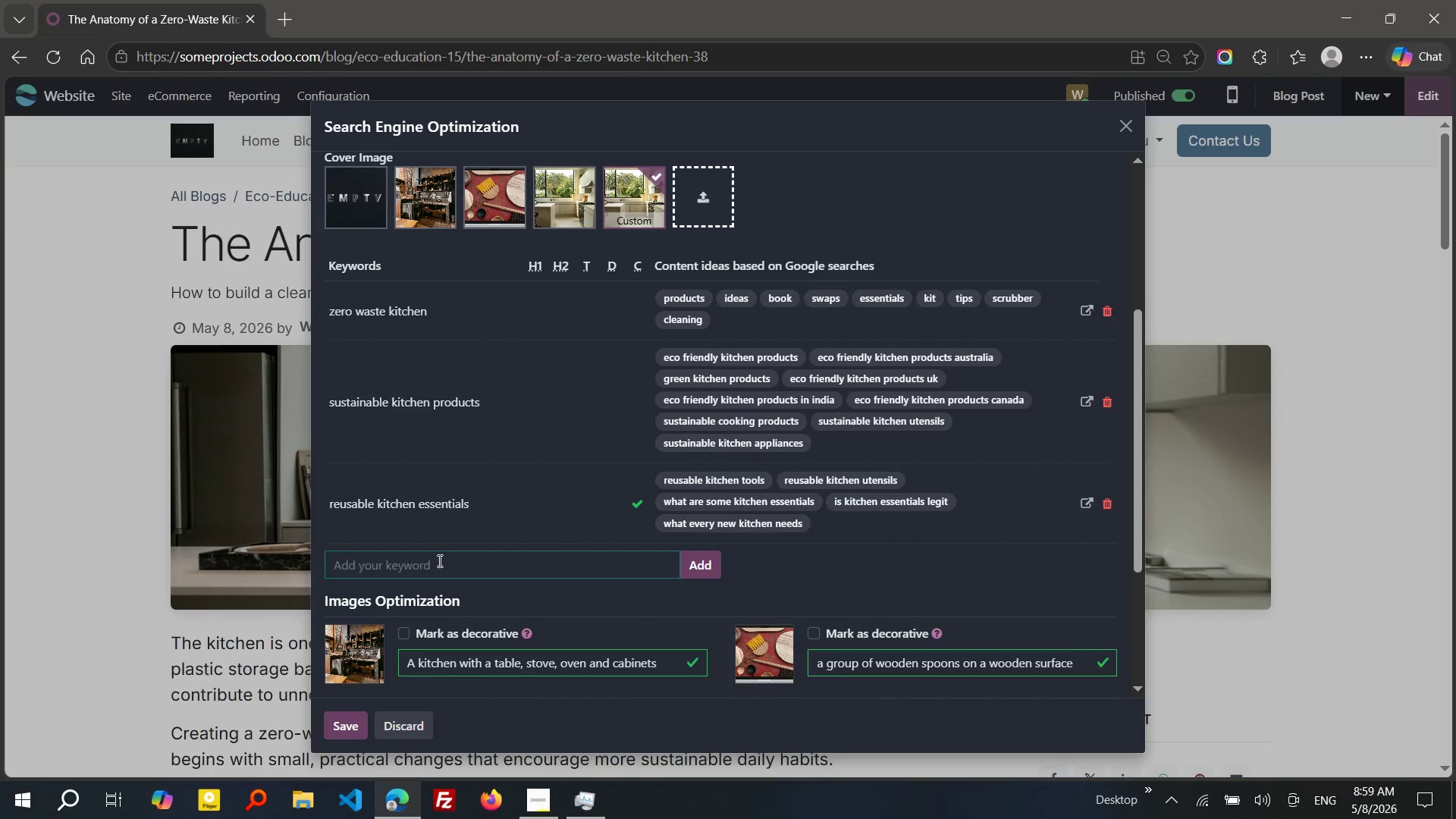 
type(eco friendly kitchen ides)
key(Backspace)
type(as)
 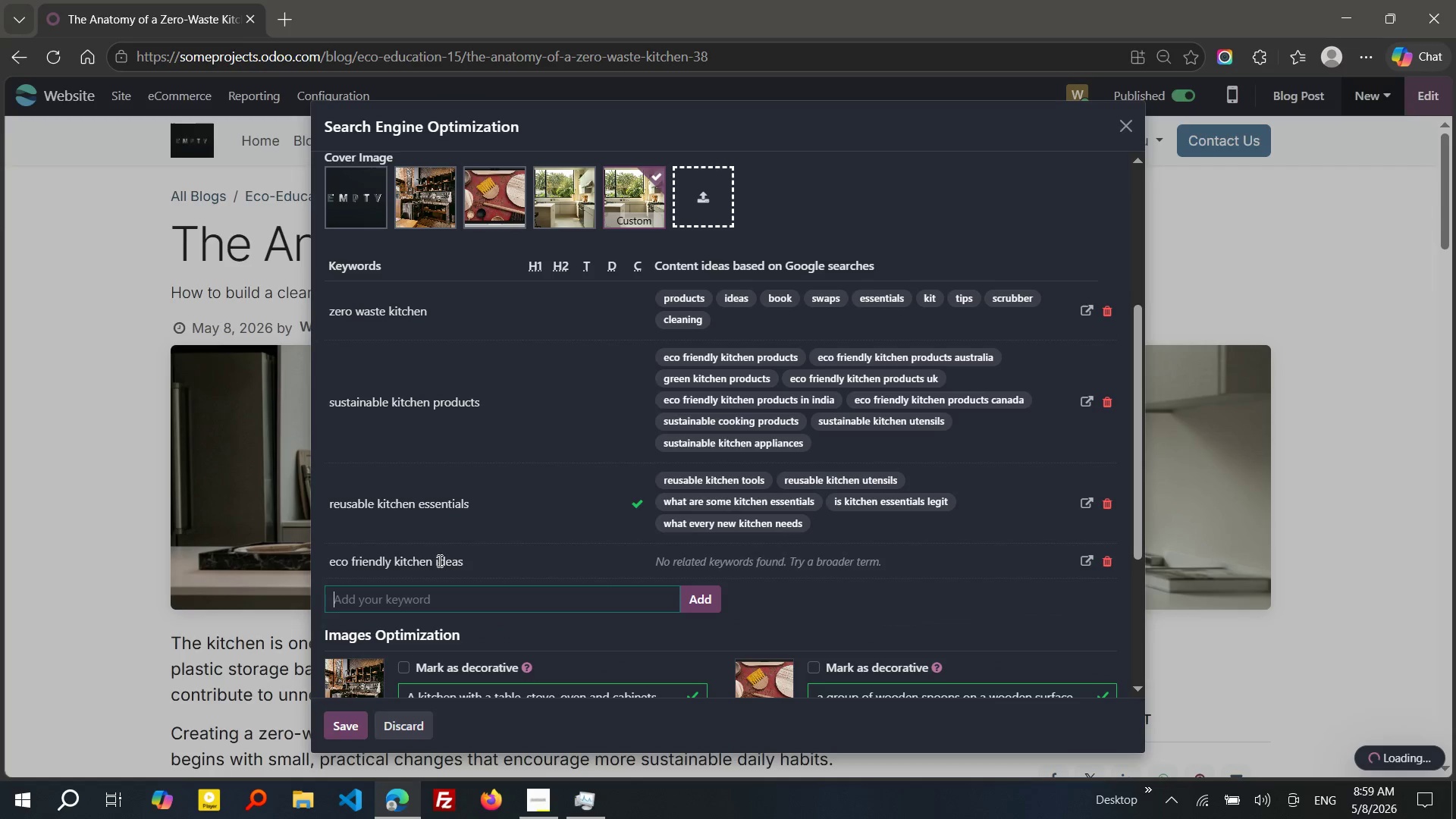 
key(Enter)
 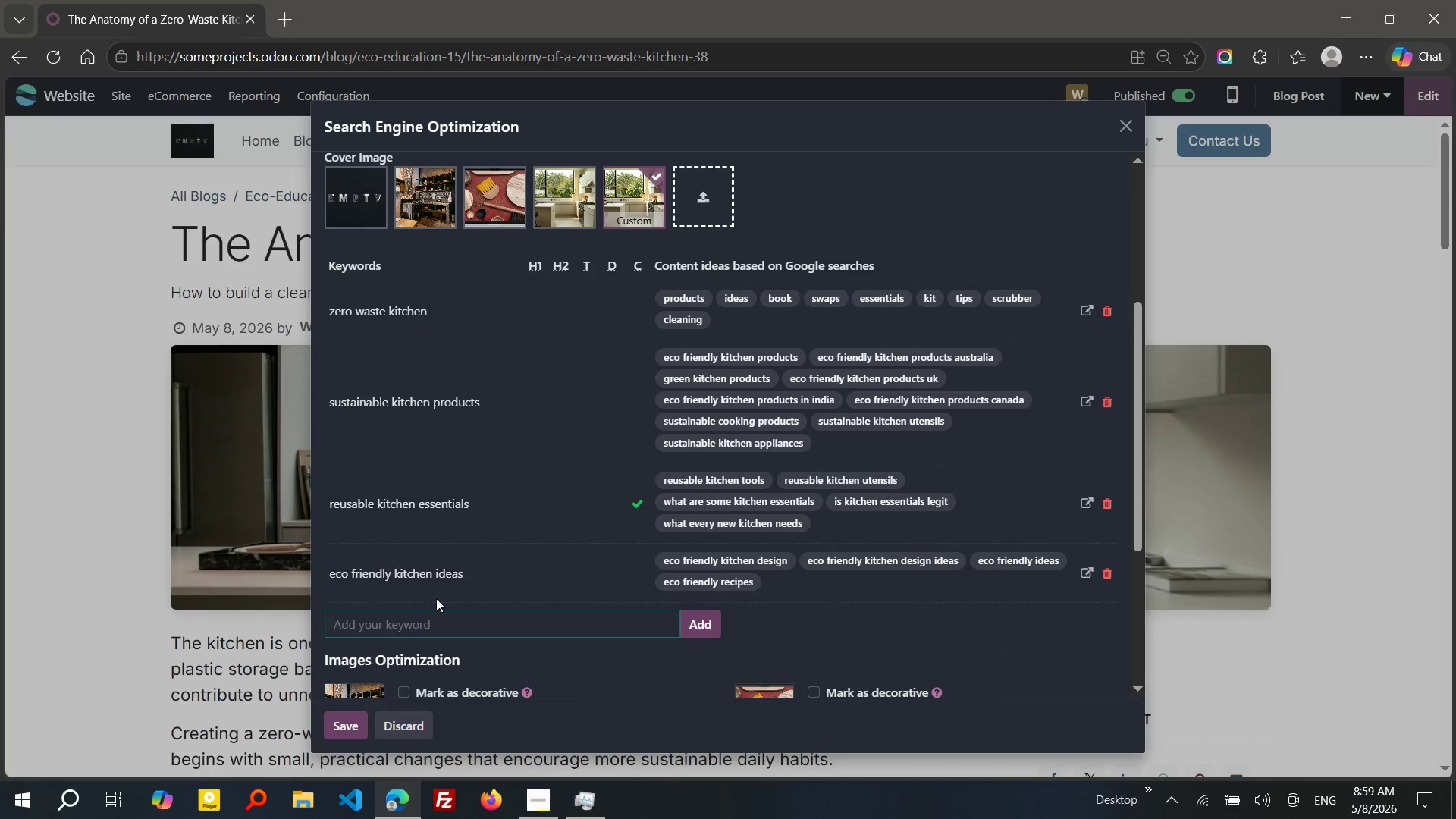 
type(pal)
key(Backspace)
key(Backspace)
type(lastic free kitchen)
 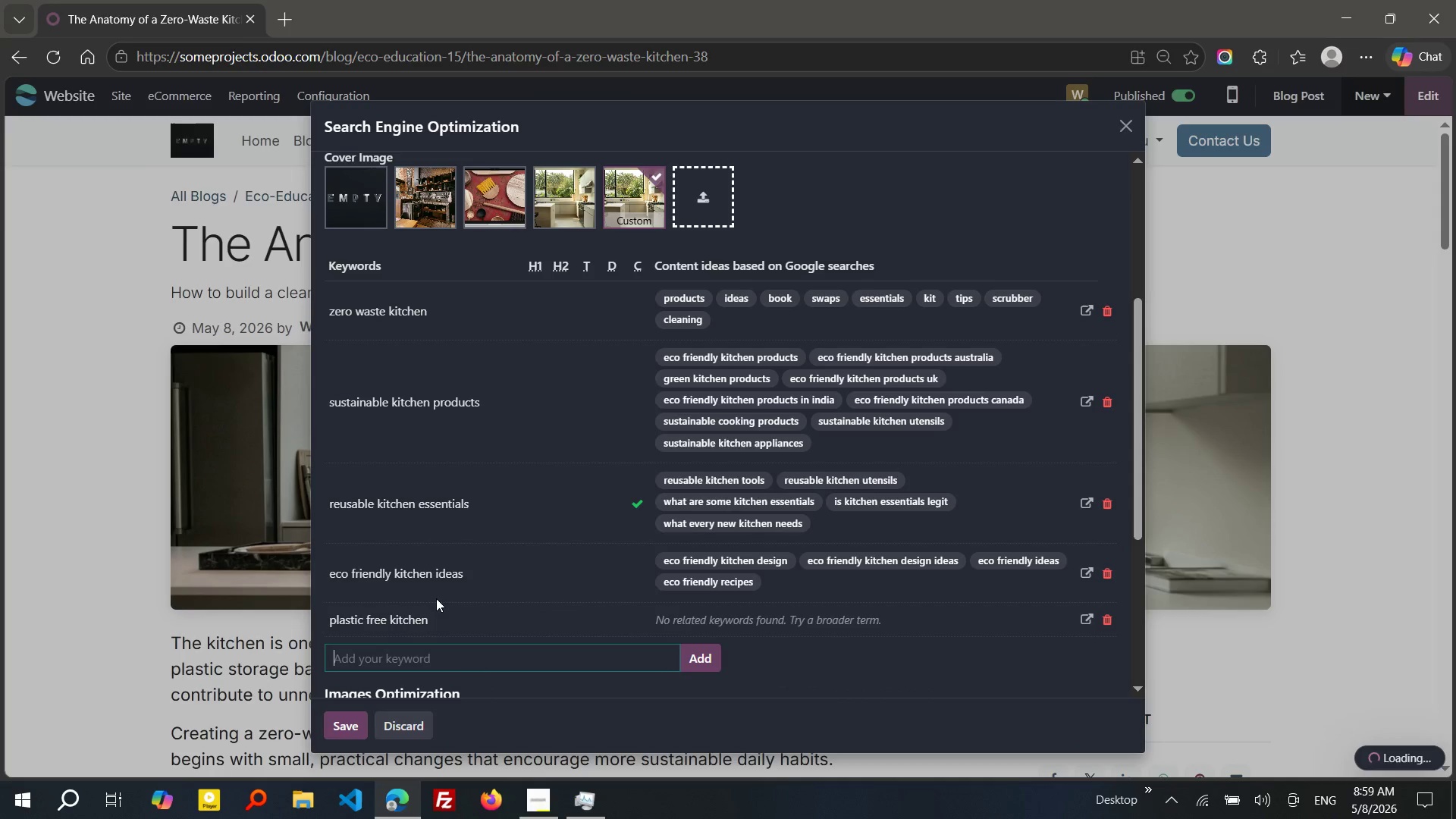 
key(Enter)
 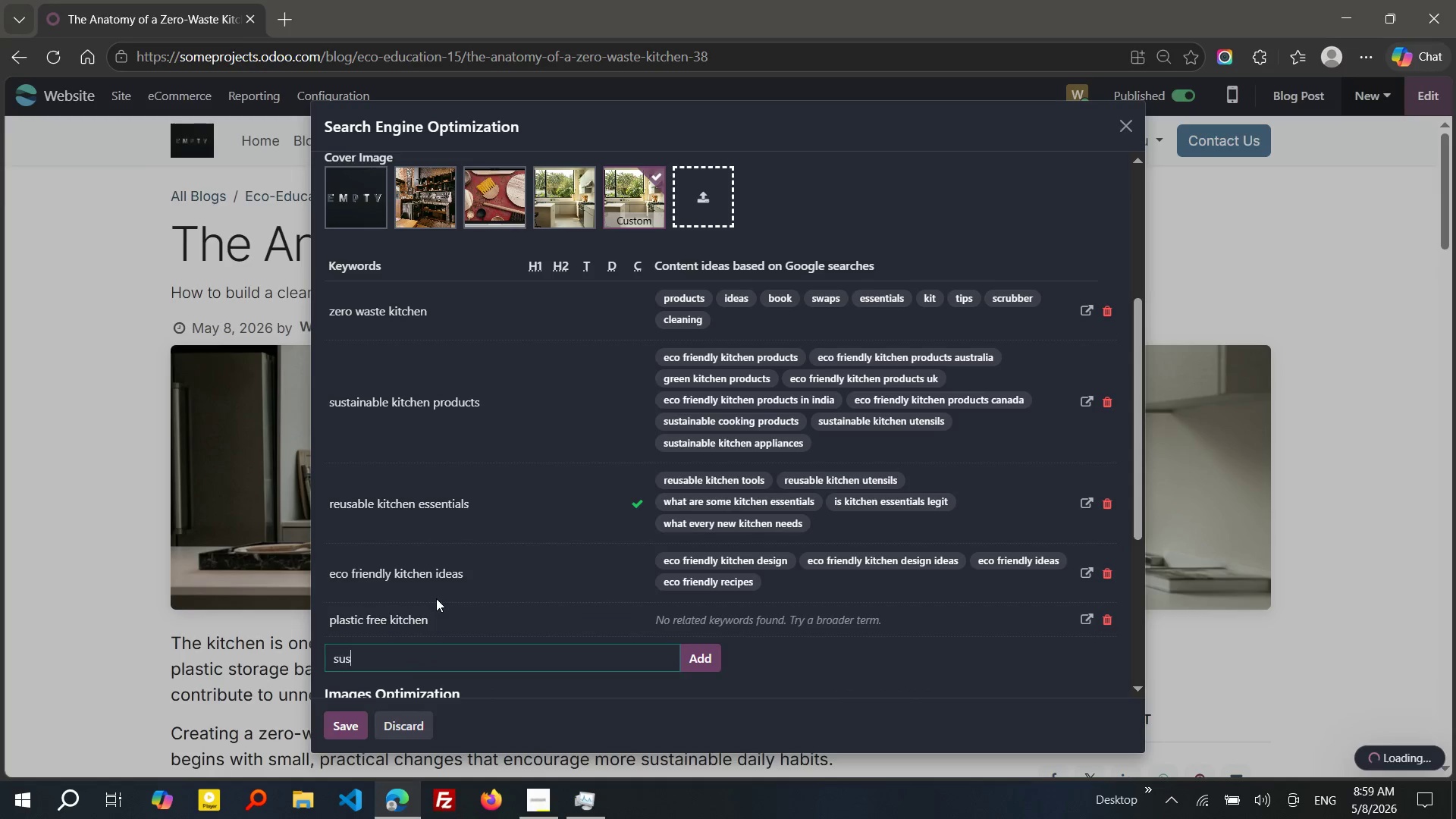 
type(sustainable living tips)
 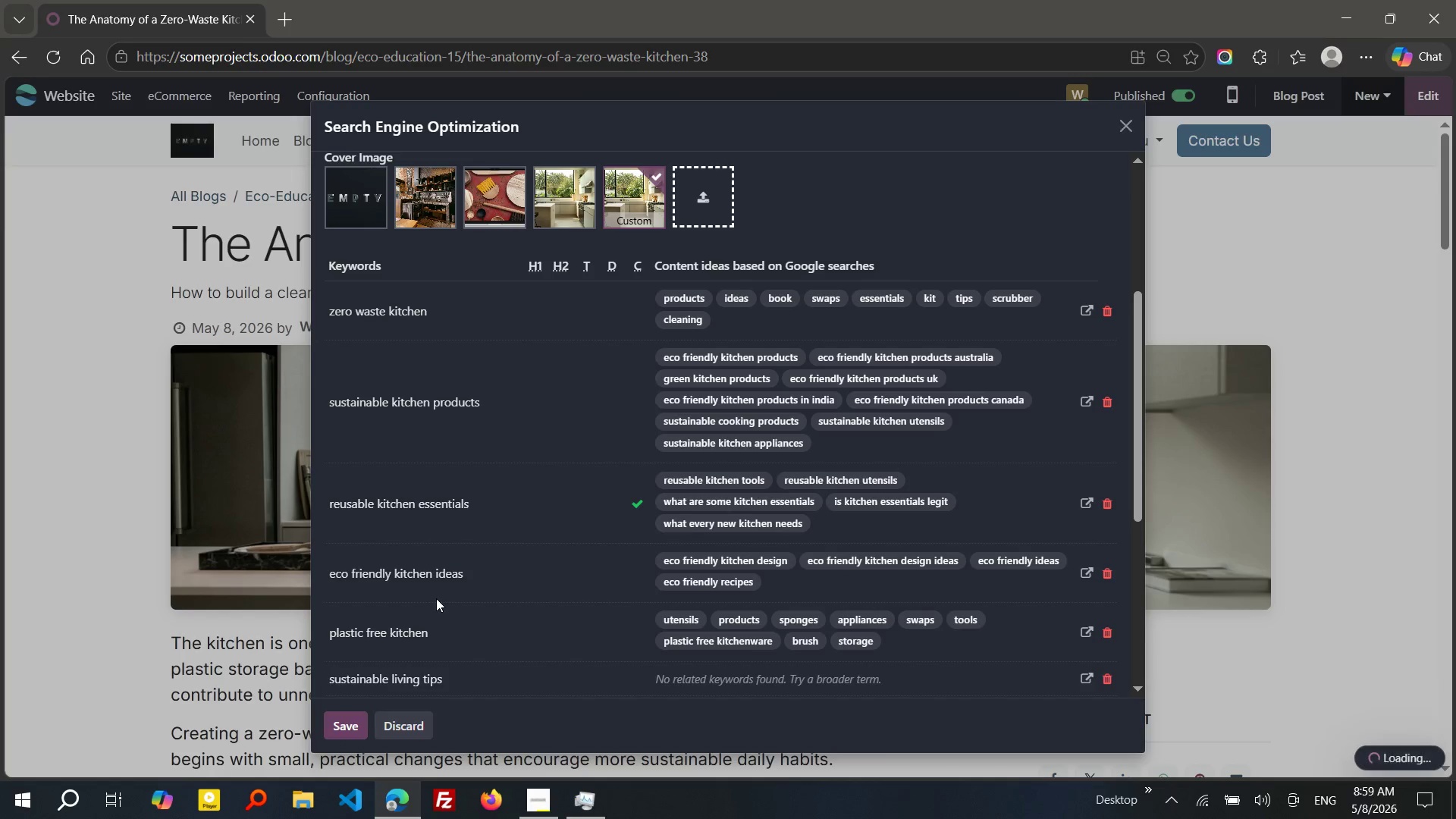 
key(Enter)
 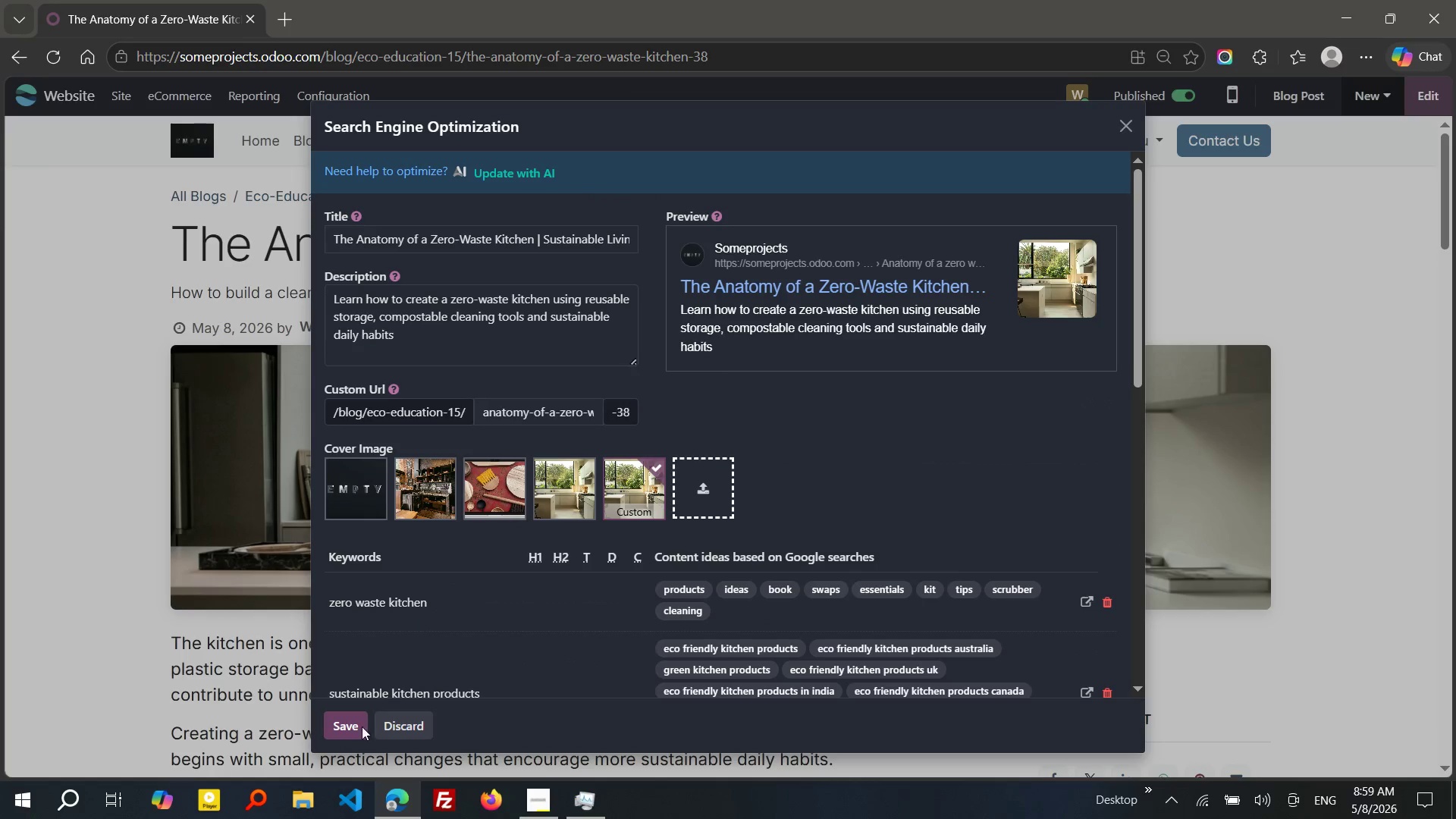 
wait(6.42)
 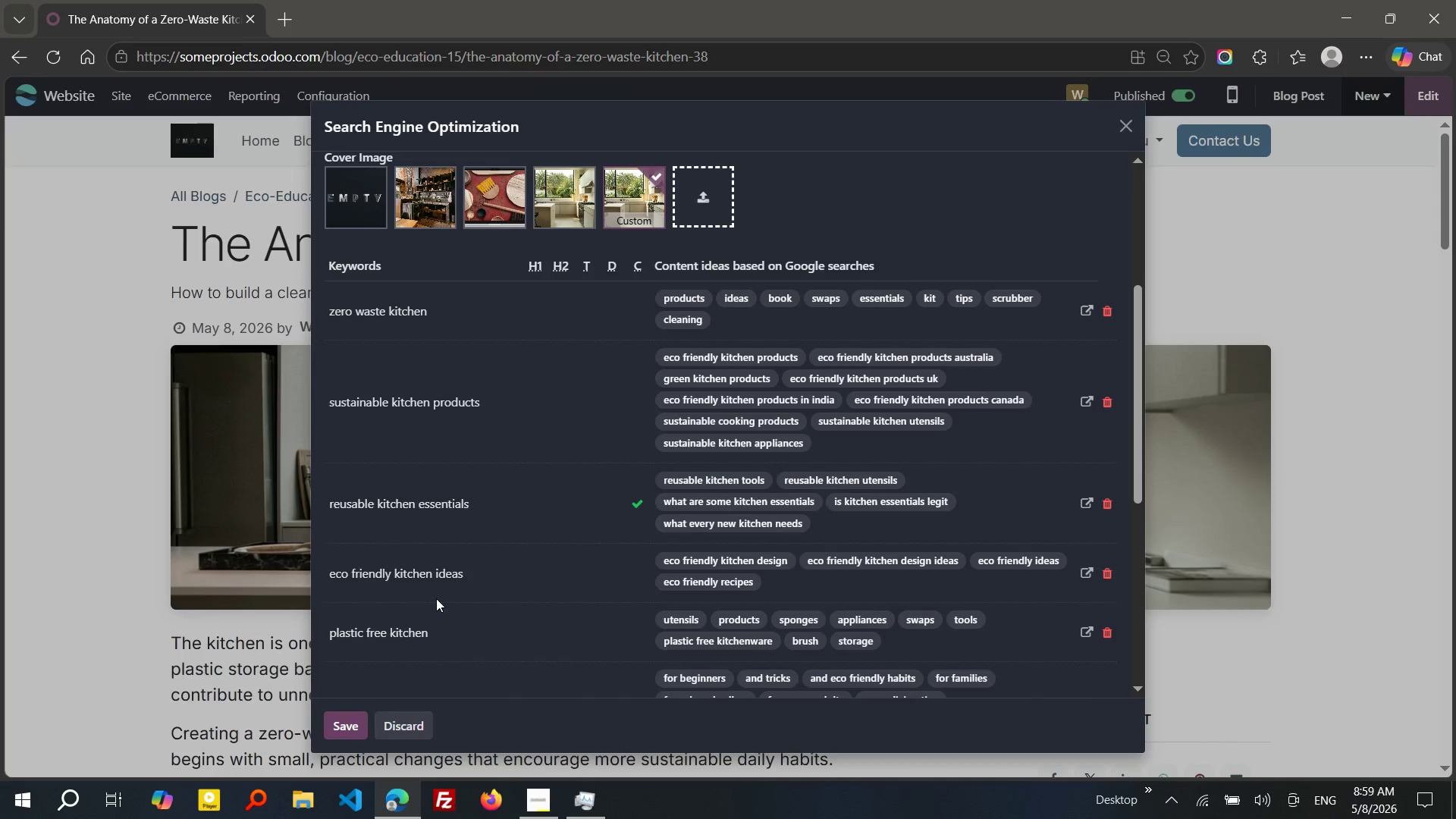 
left_click([340, 731])
 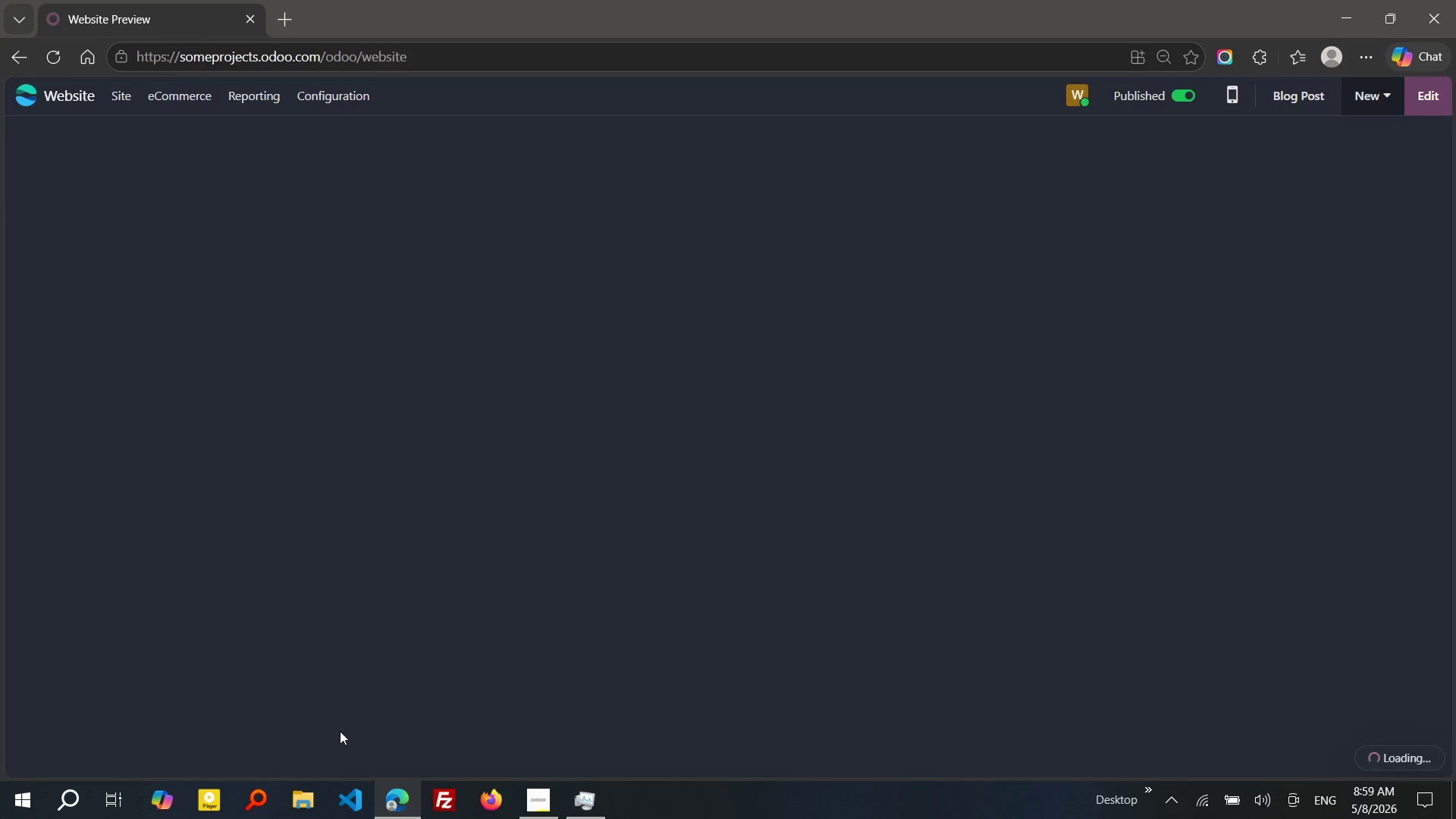 
wait(8.78)
 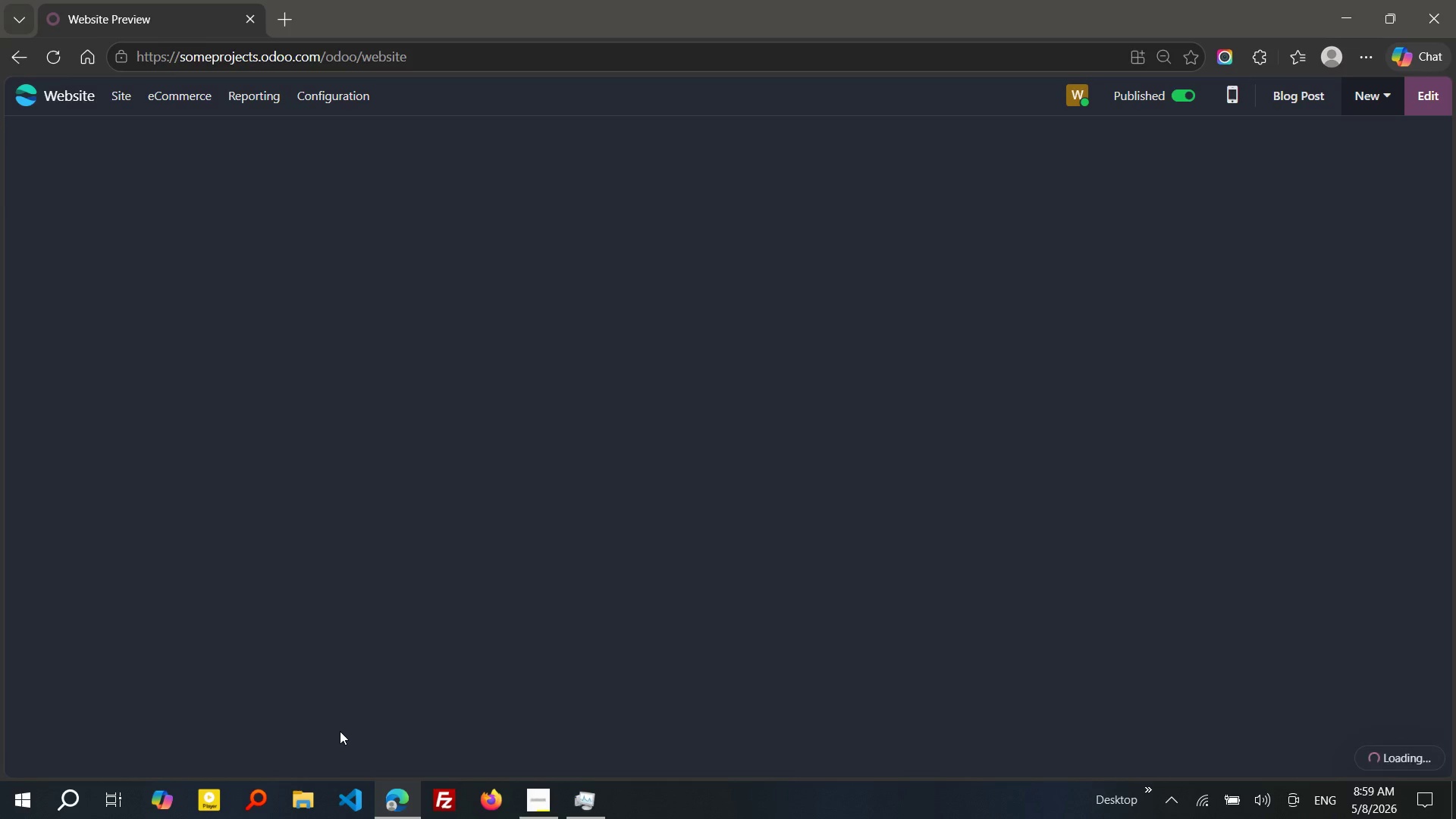 
left_click([535, 807])